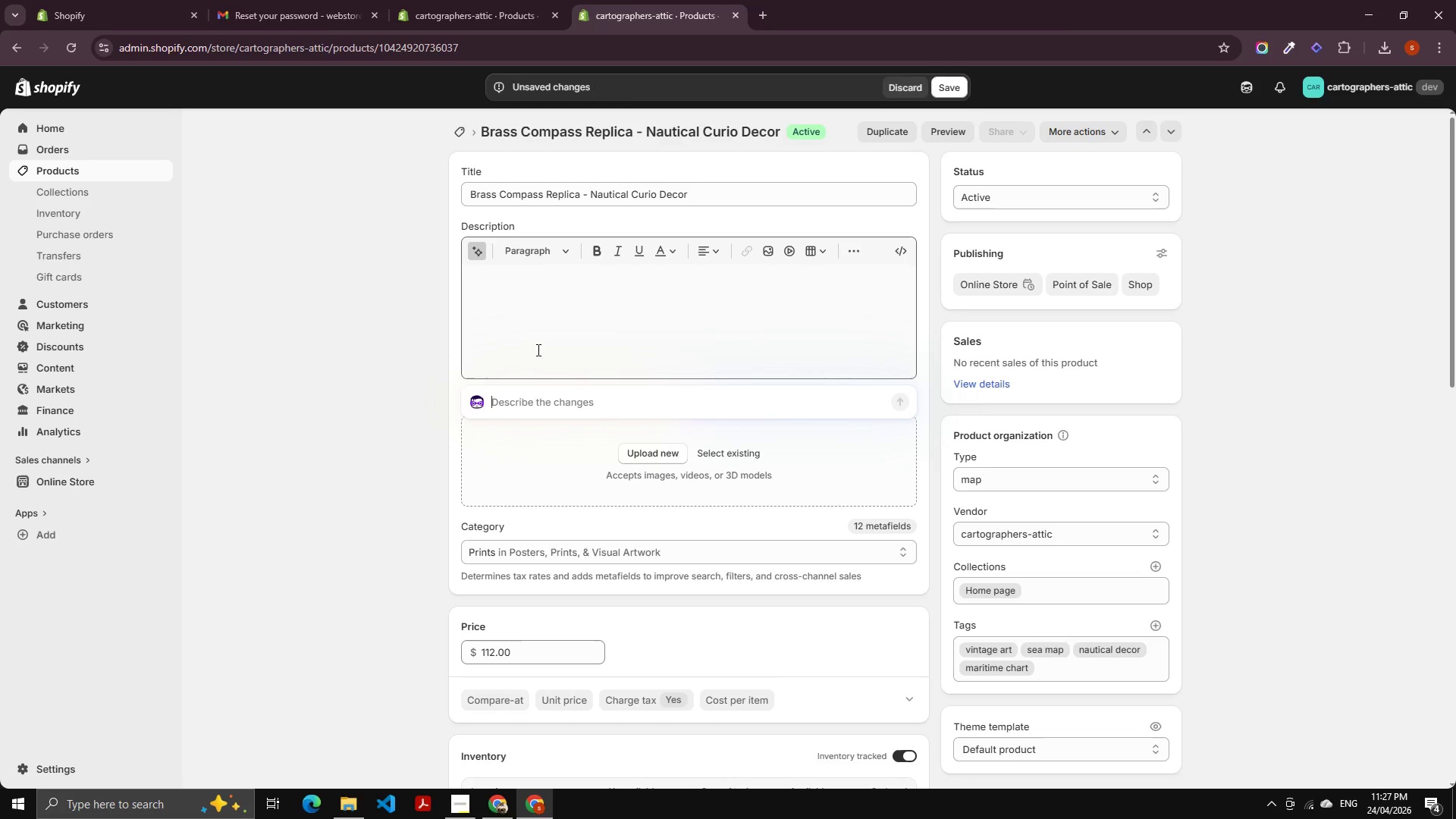 
key(Control+V)
 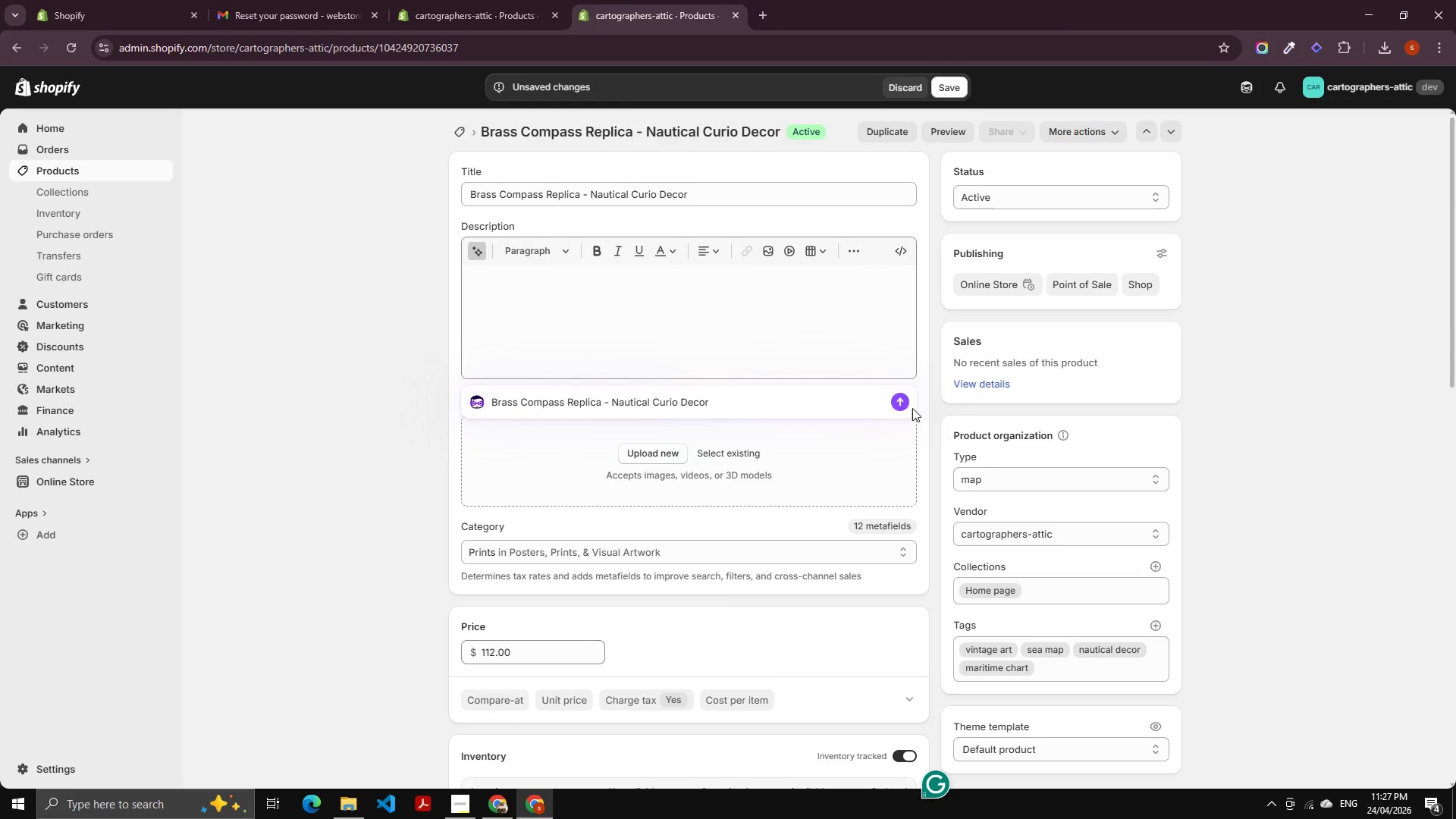 
left_click([898, 400])
 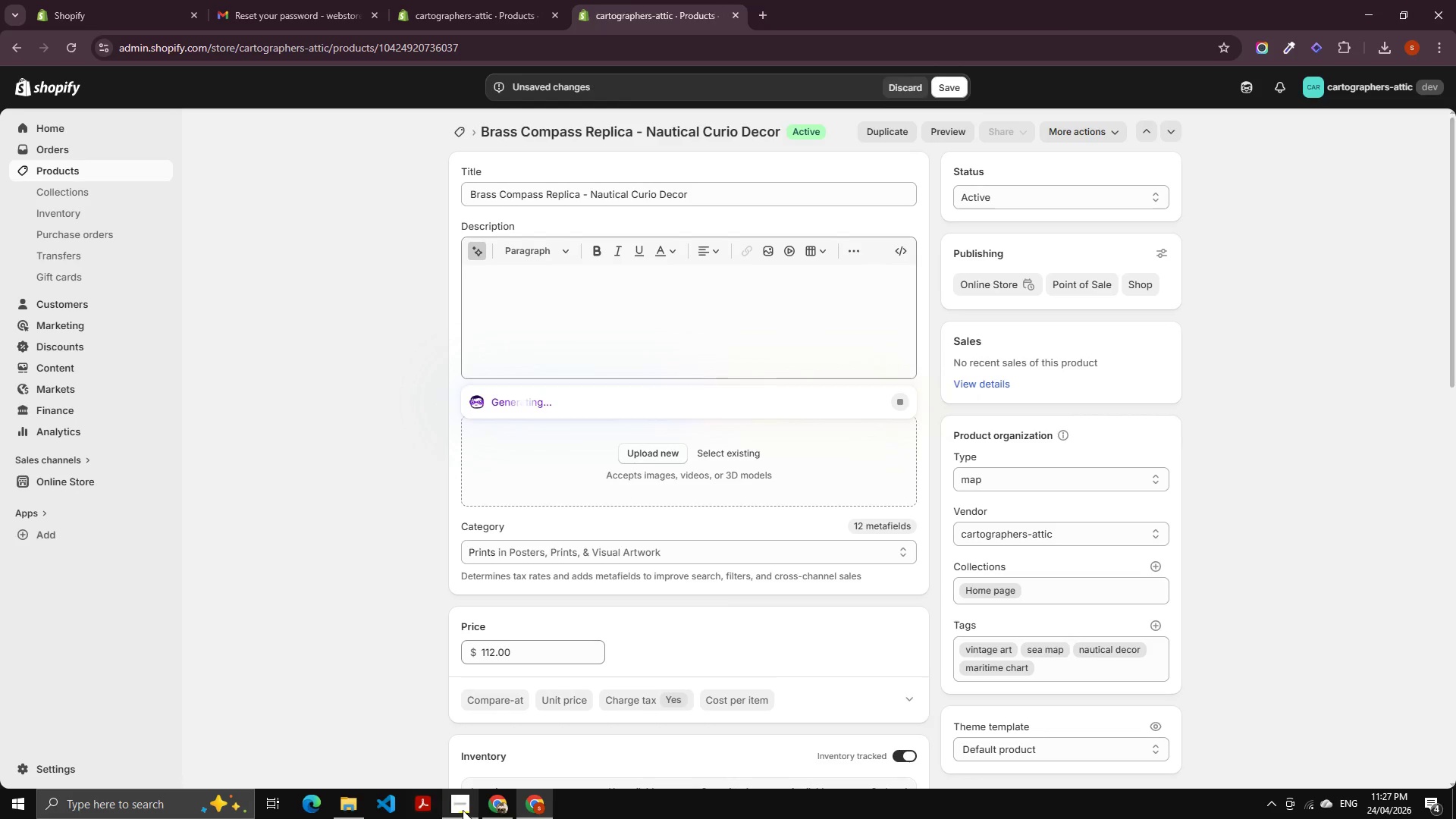 
left_click([464, 806])